 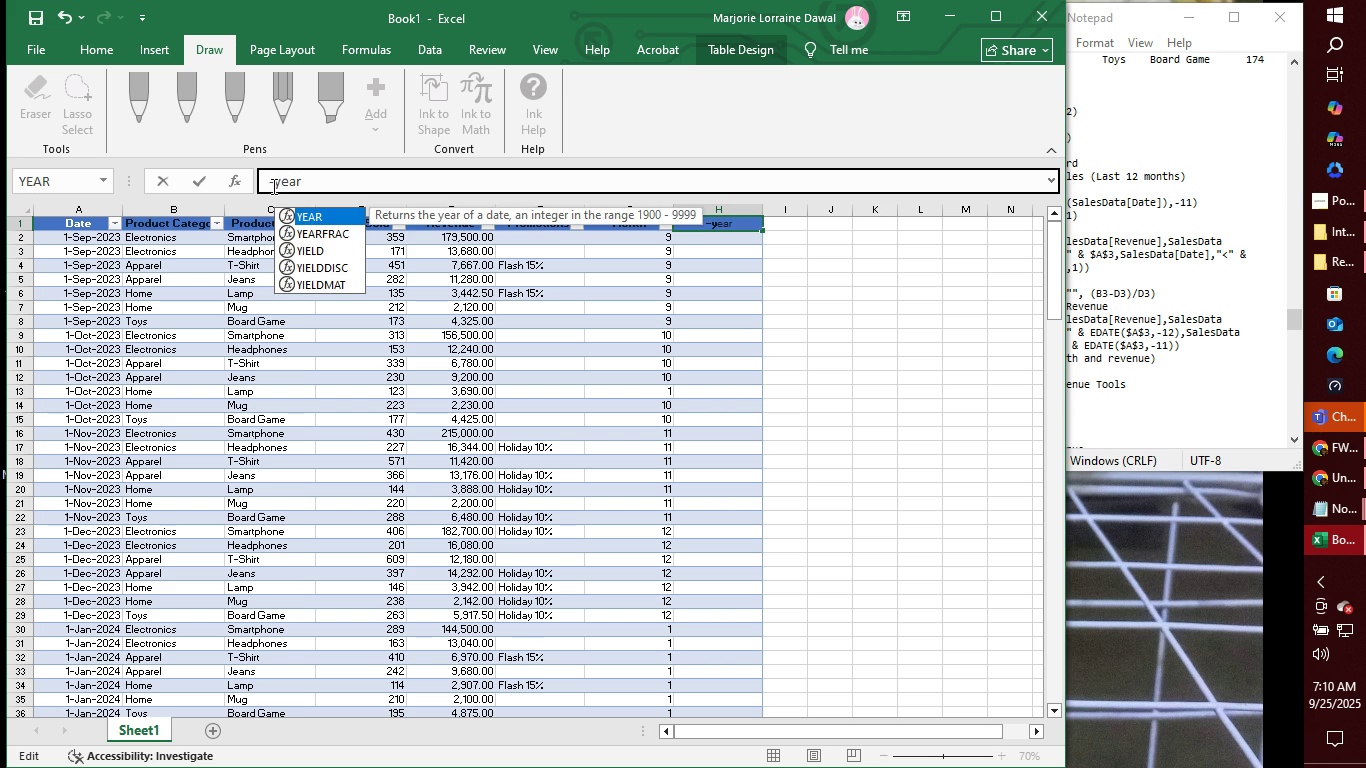 
left_click([349, 218])
 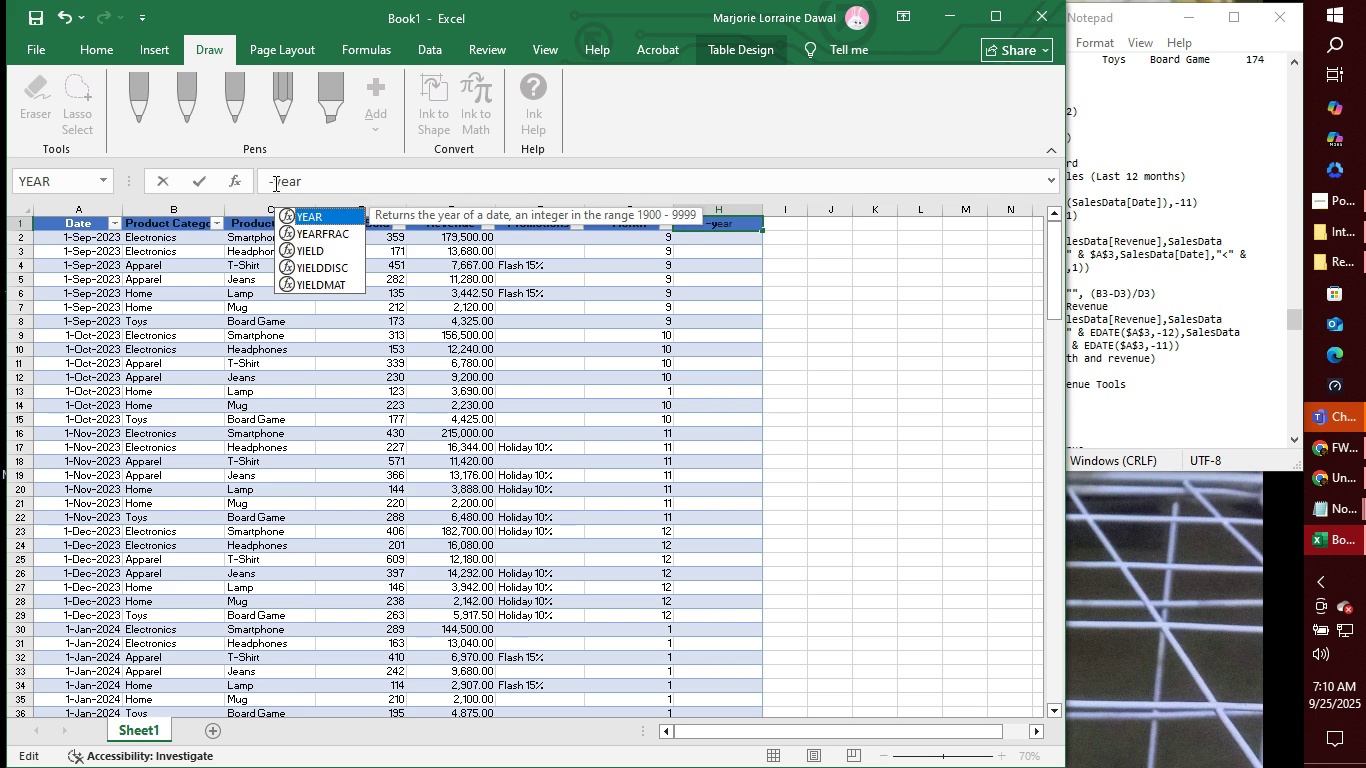 
left_click([274, 181])
 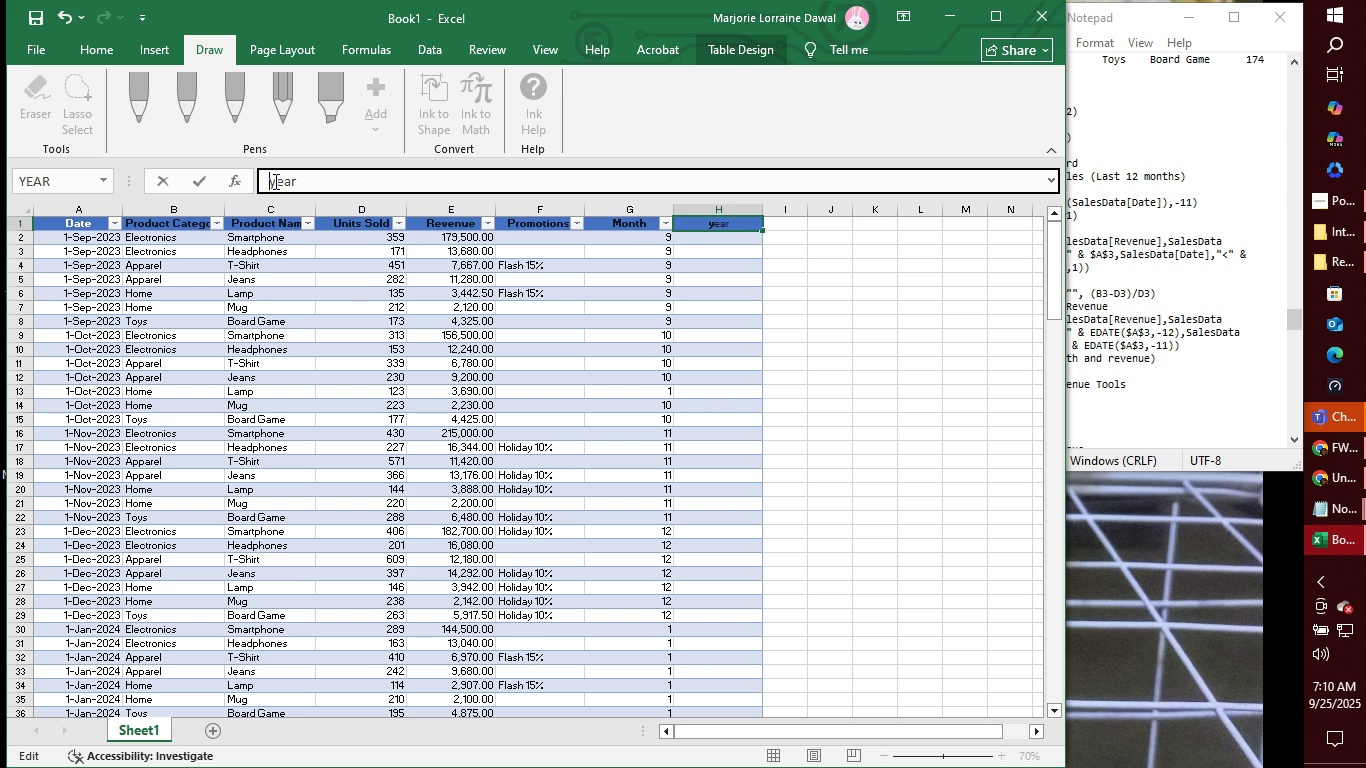 
key(Backspace)
 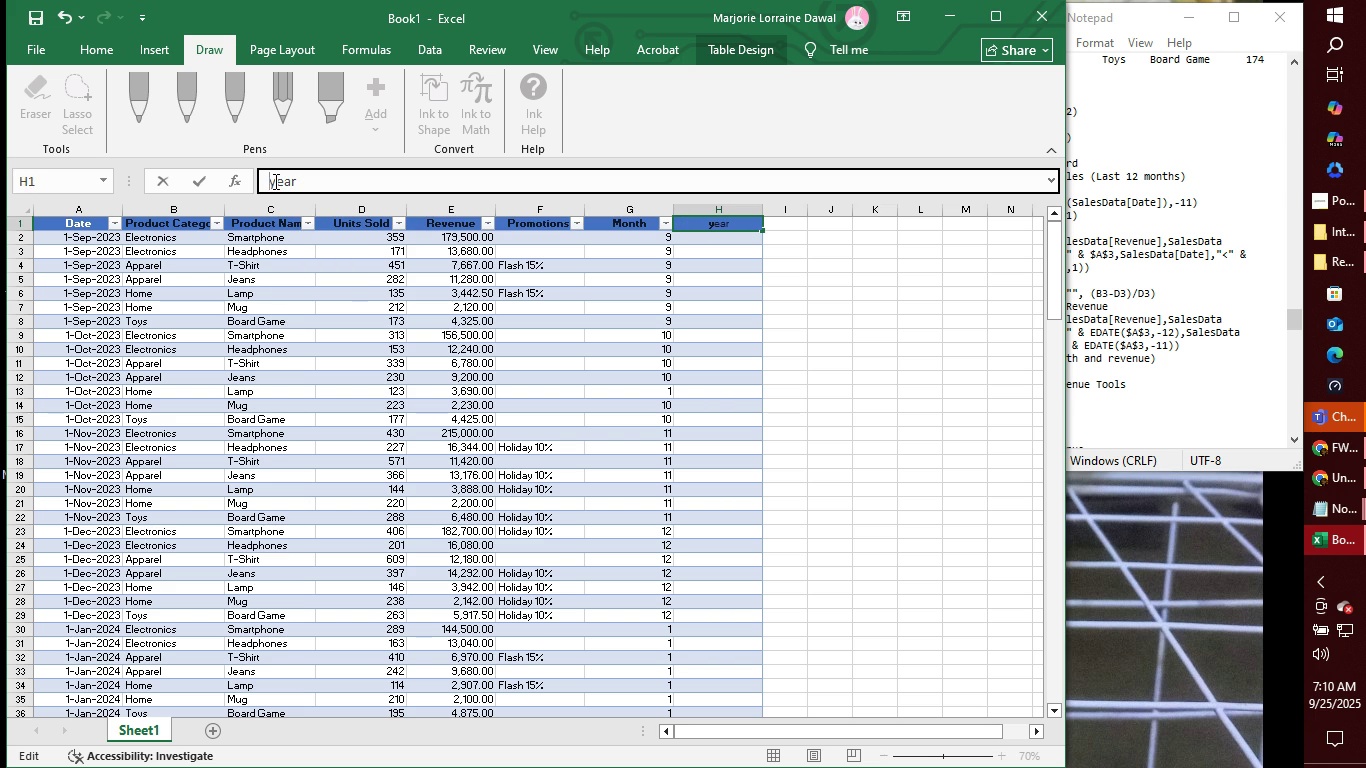 
key(Minus)
 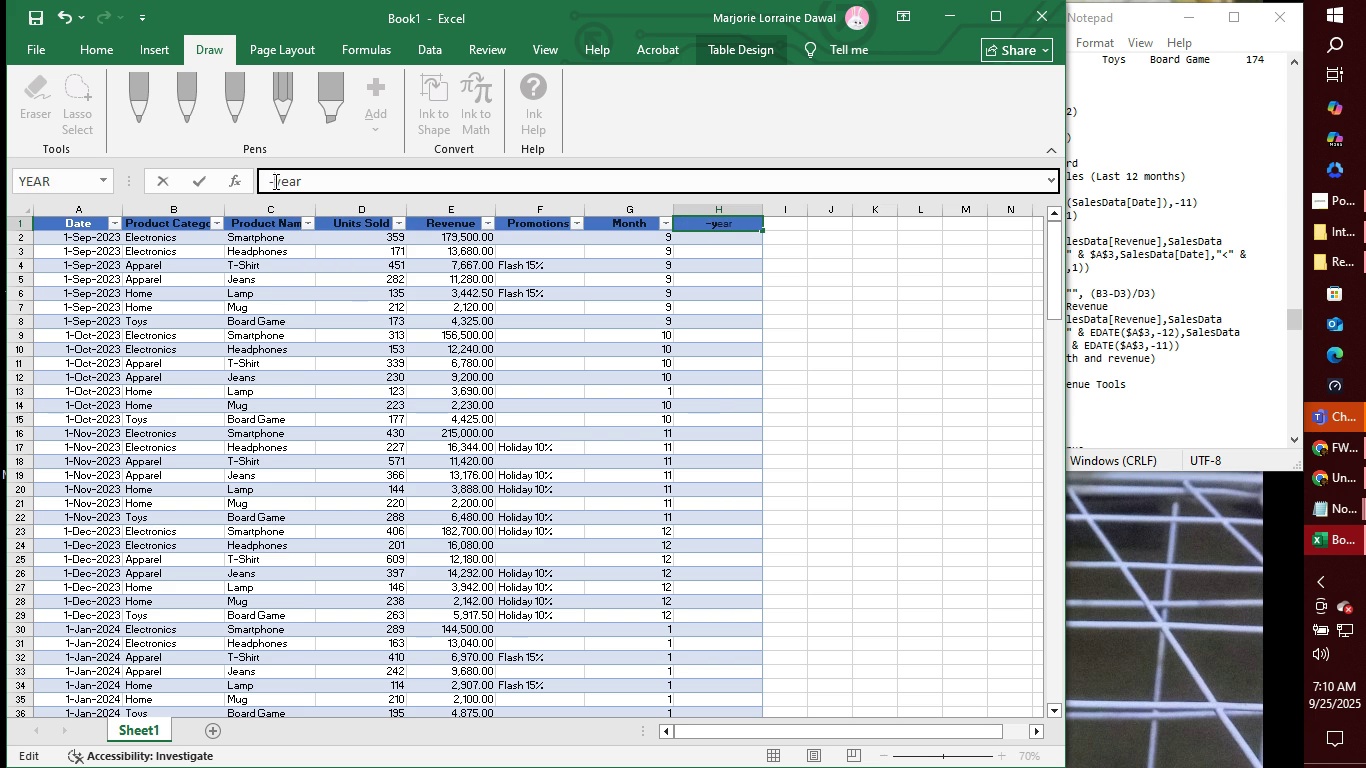 
key(Backspace)
 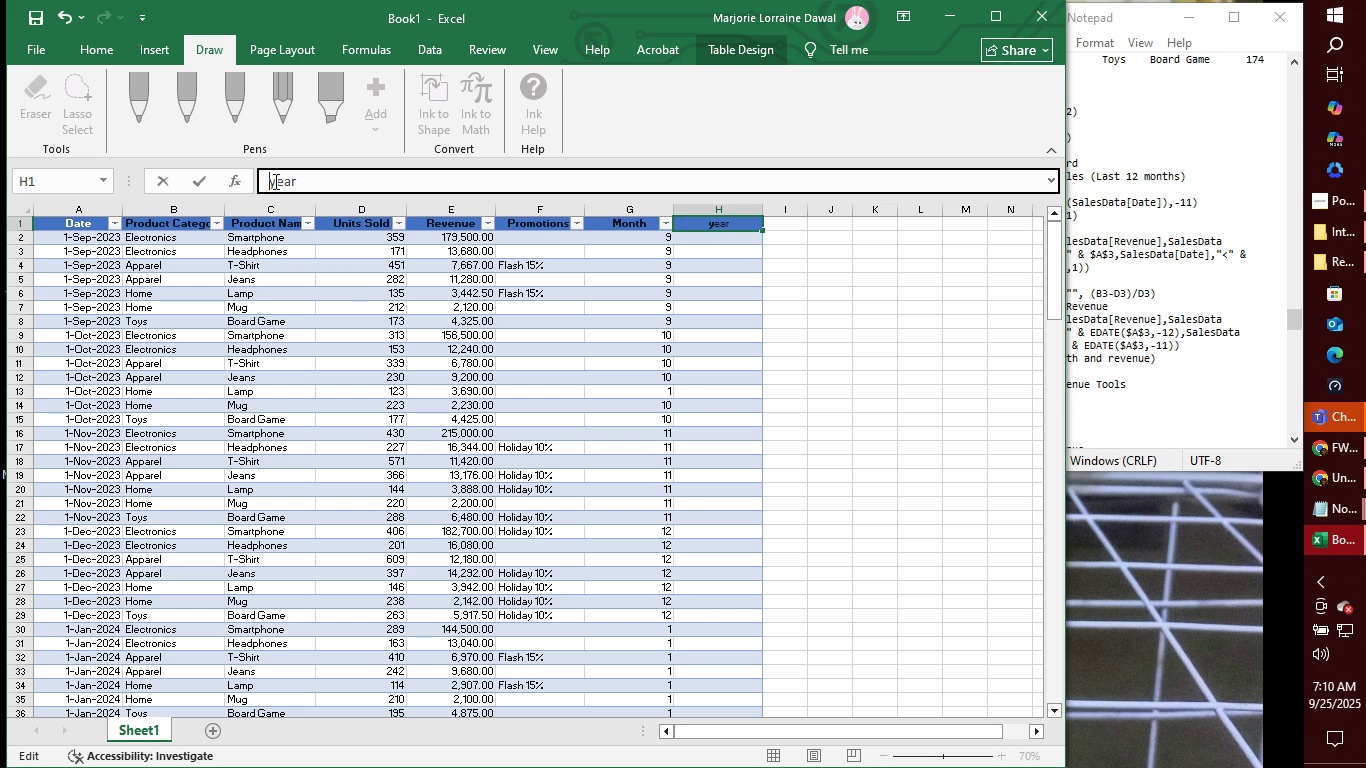 
key(Equal)
 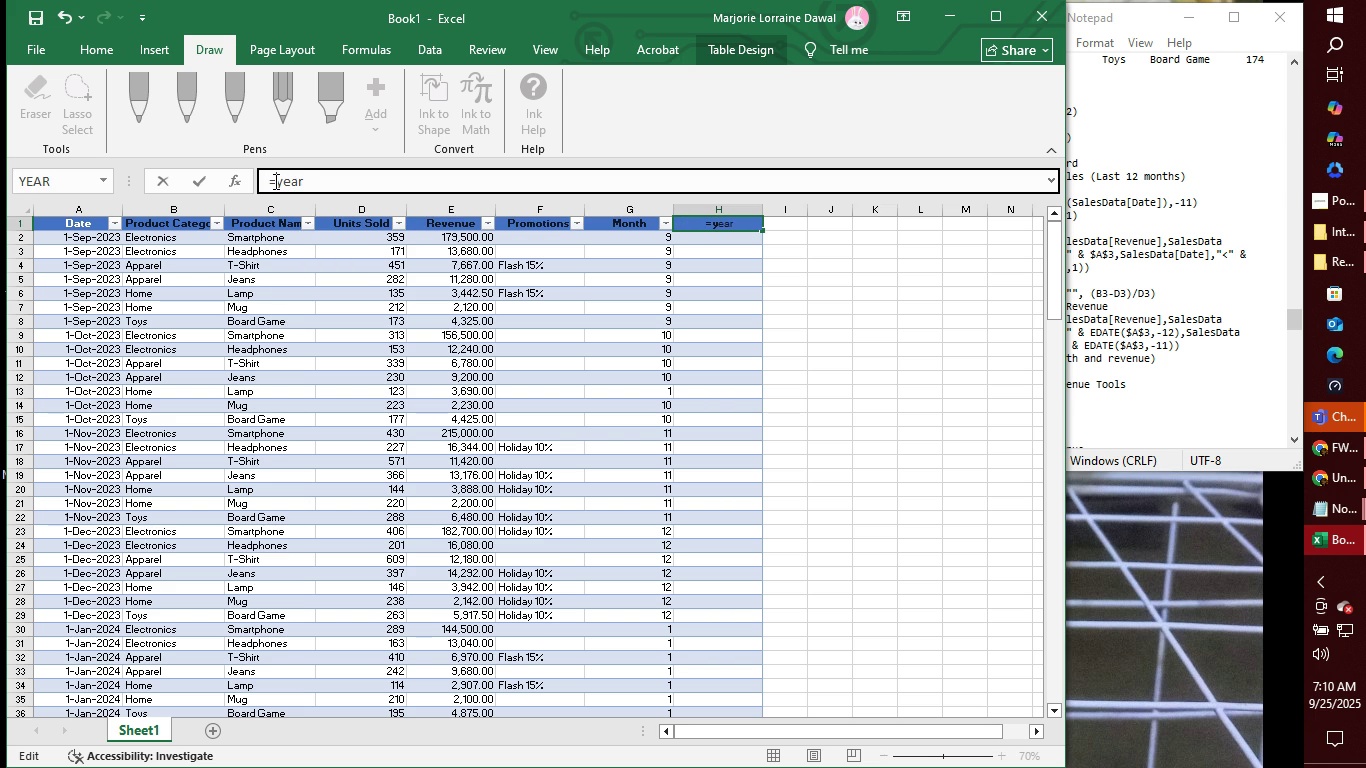 
key(ArrowRight)
 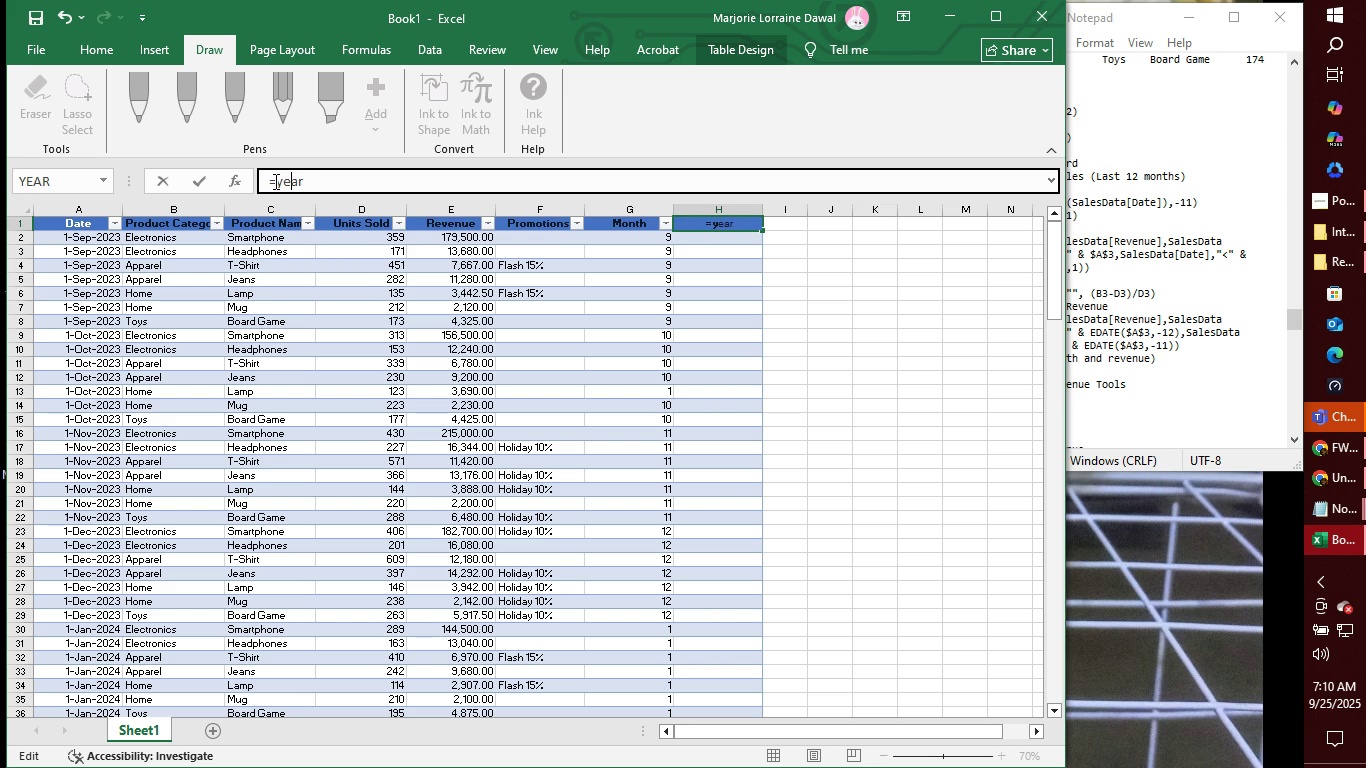 
key(ArrowRight)
 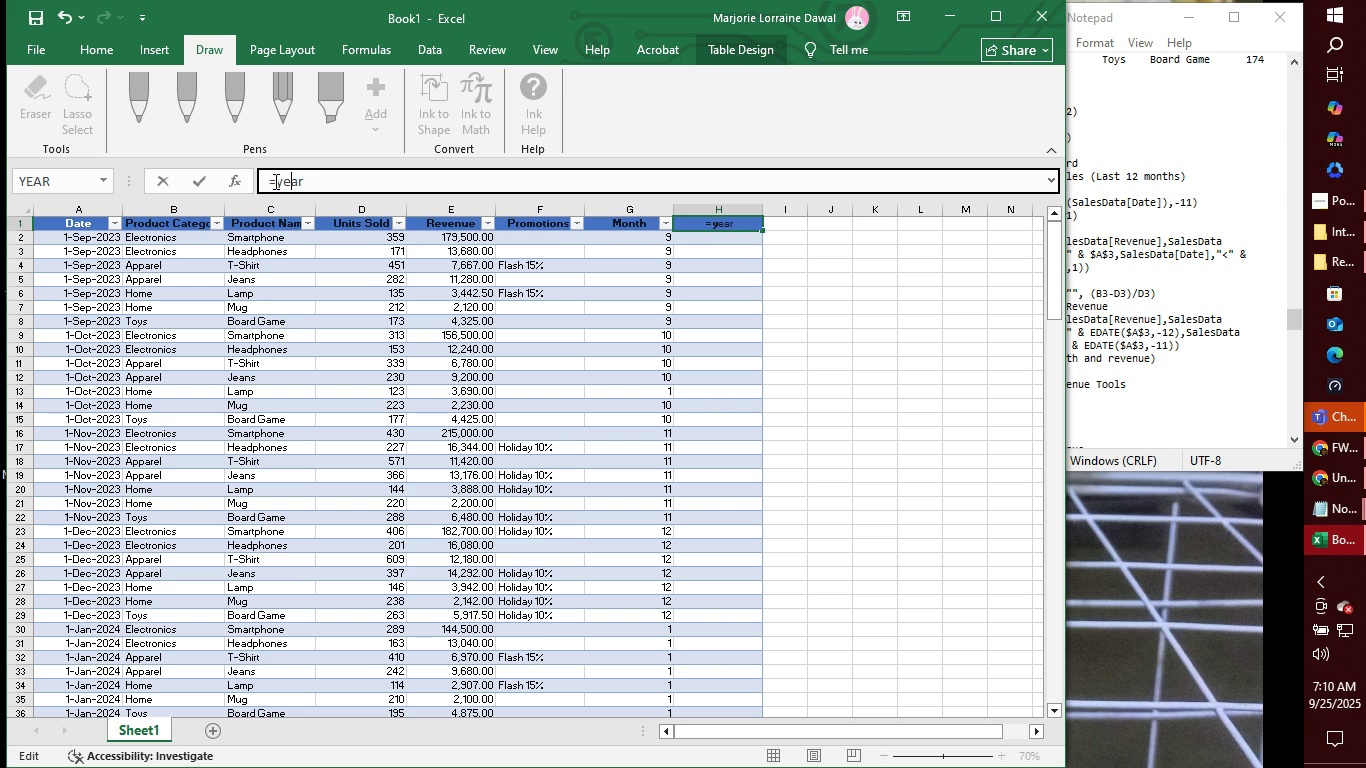 
key(ArrowRight)
 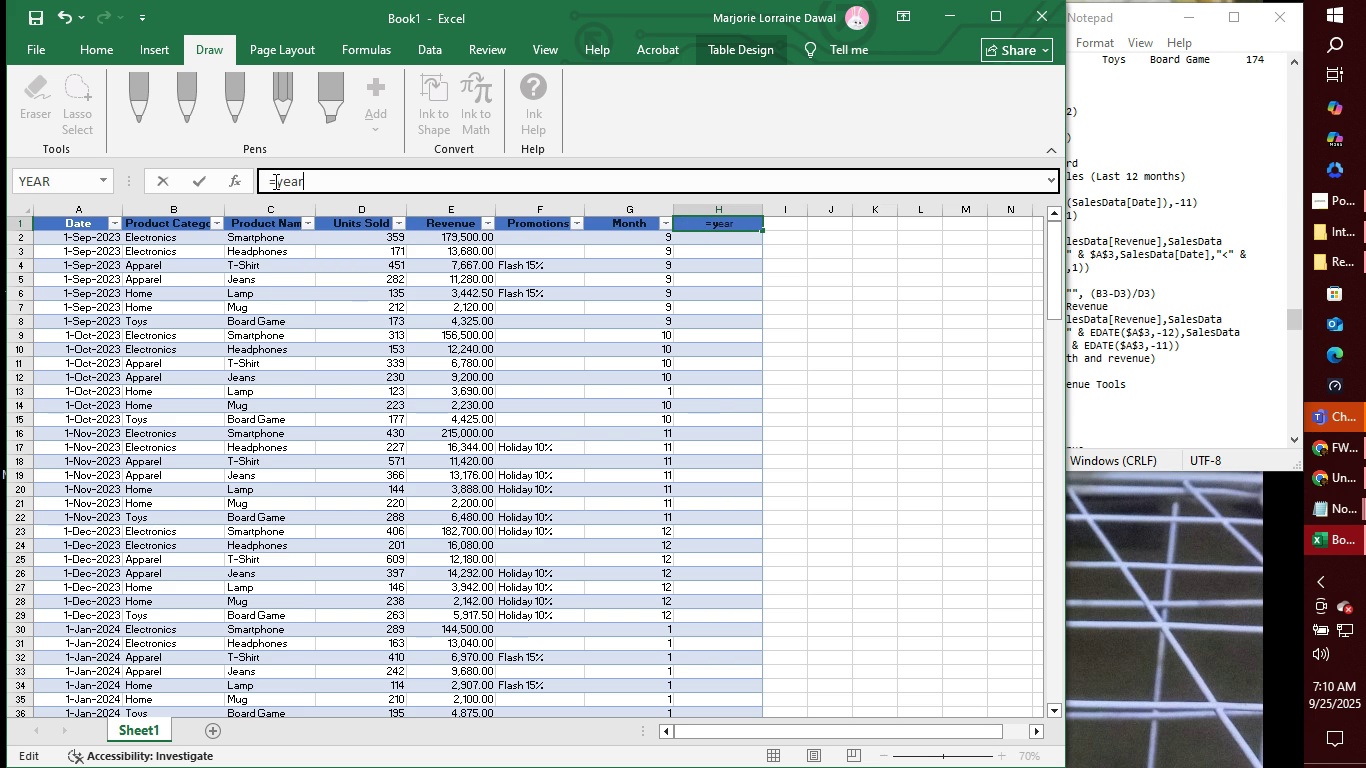 
key(ArrowRight)
 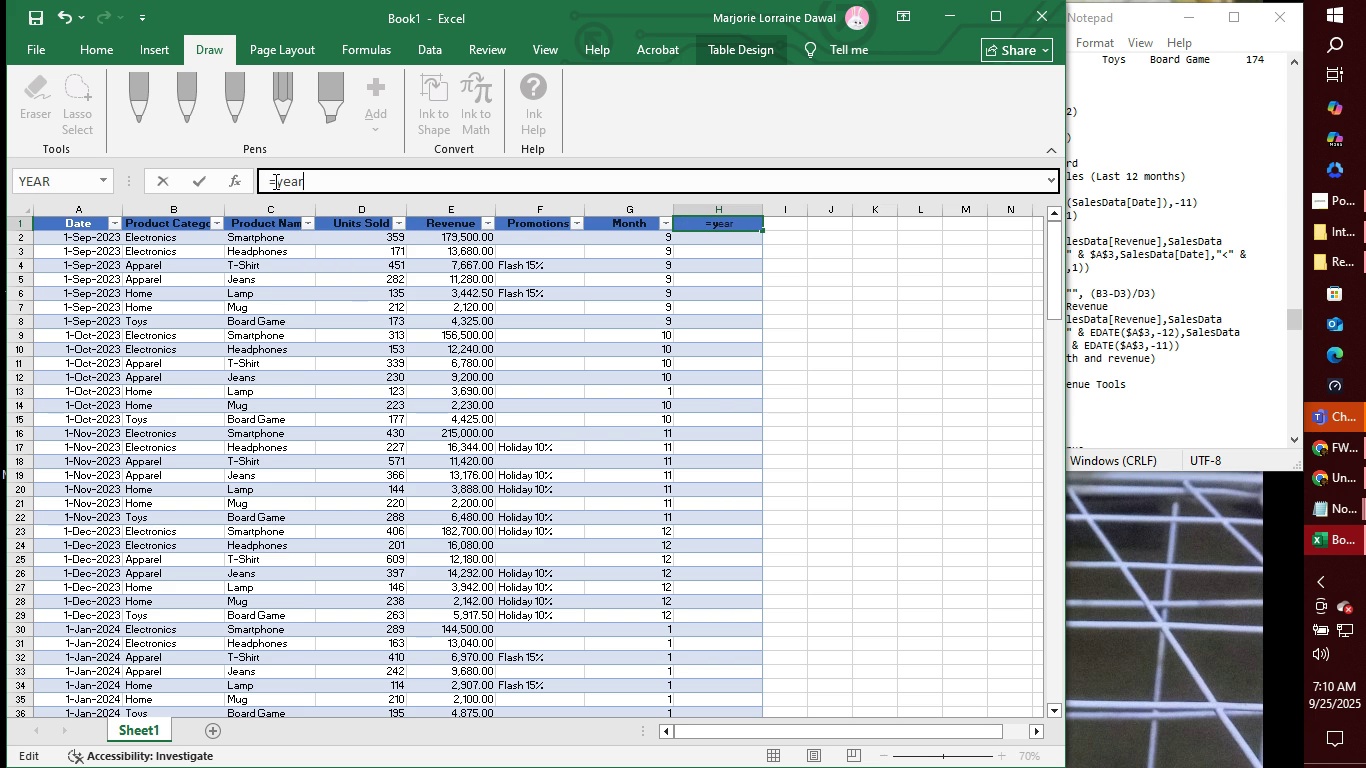 
key(Backspace)
key(Backspace)
key(Backspace)
key(Backspace)
type(YEAR)